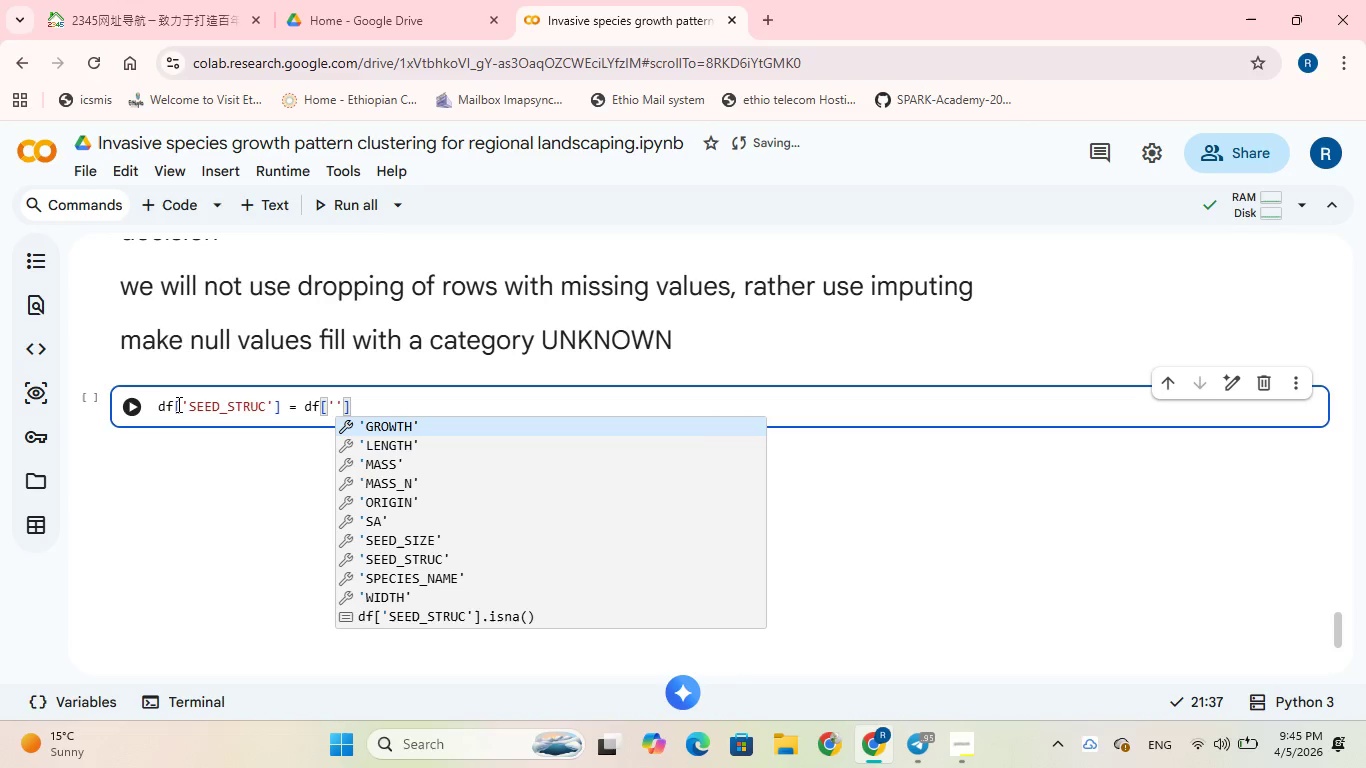 
left_click_drag(start_coordinate=[179, 404], to_coordinate=[273, 411])
 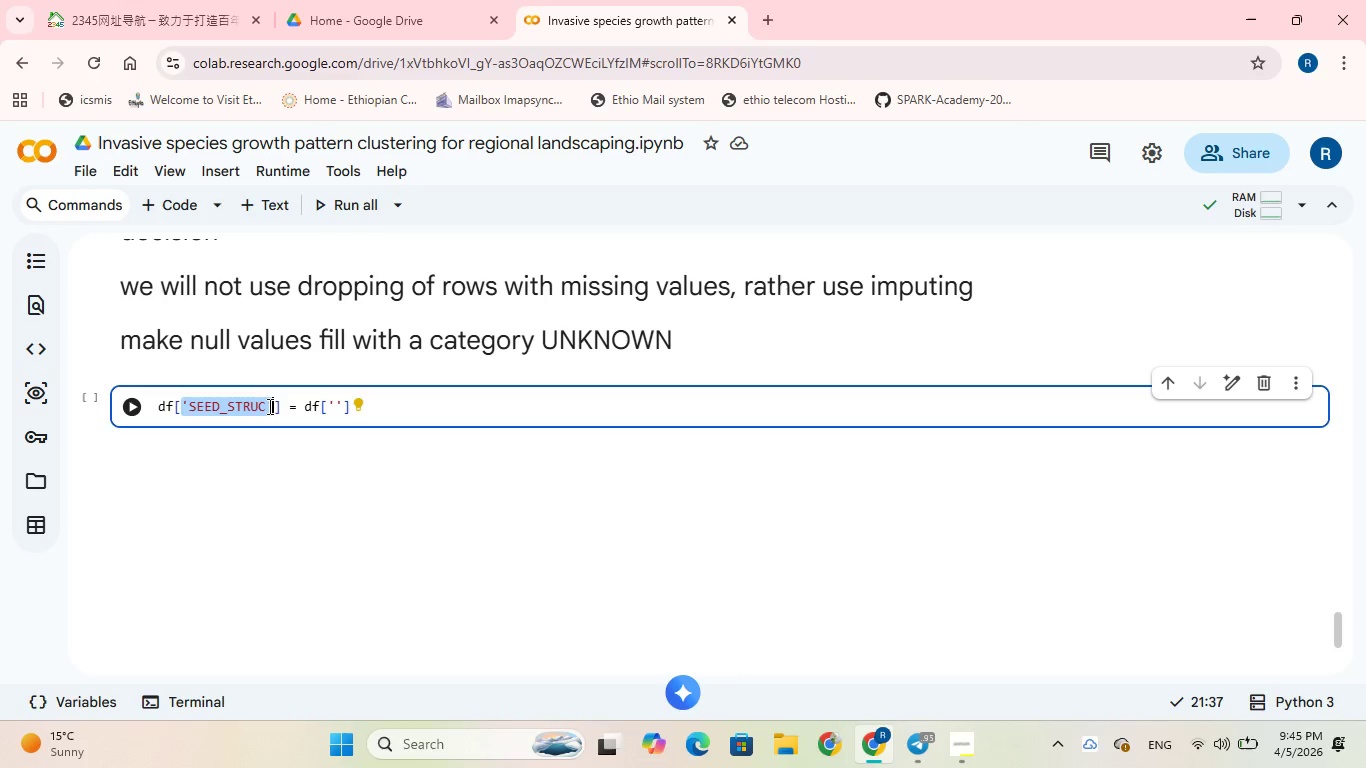 
right_click([268, 406])
 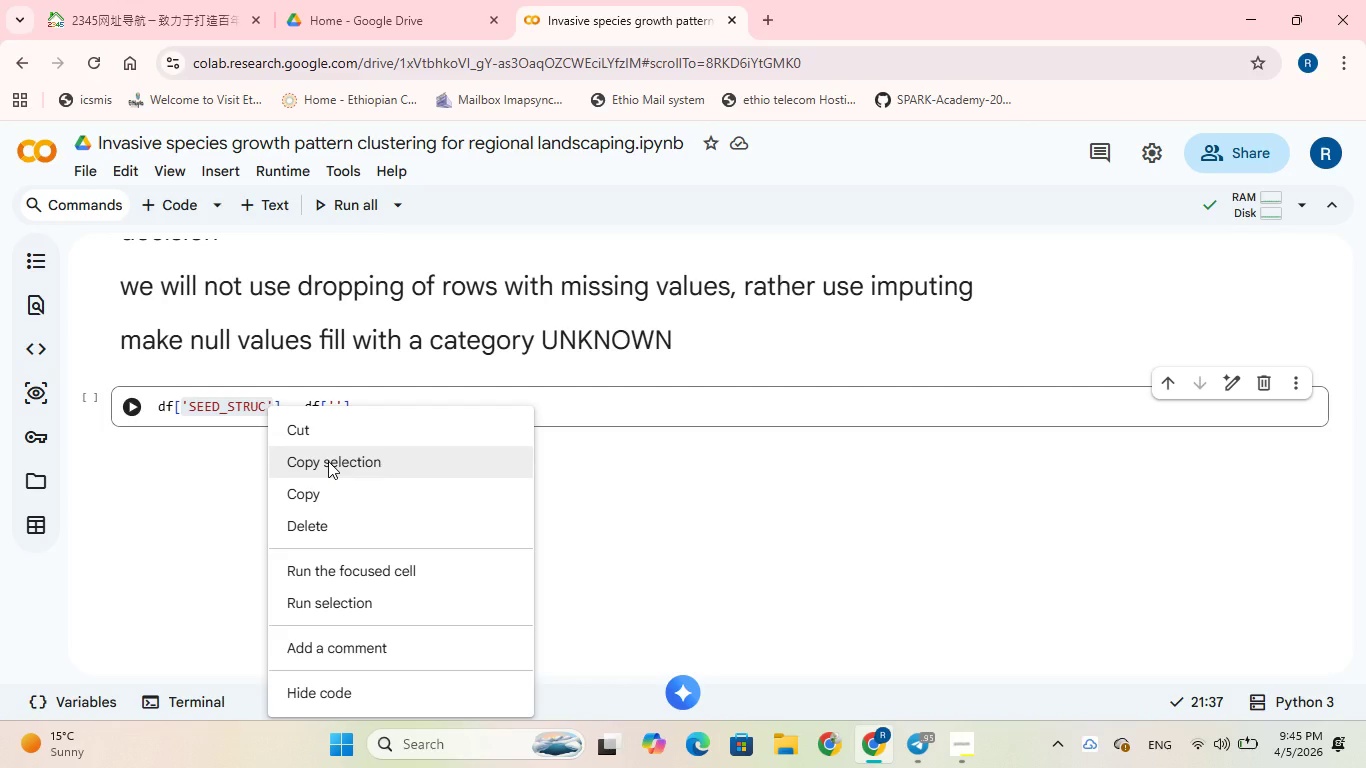 
left_click([328, 461])
 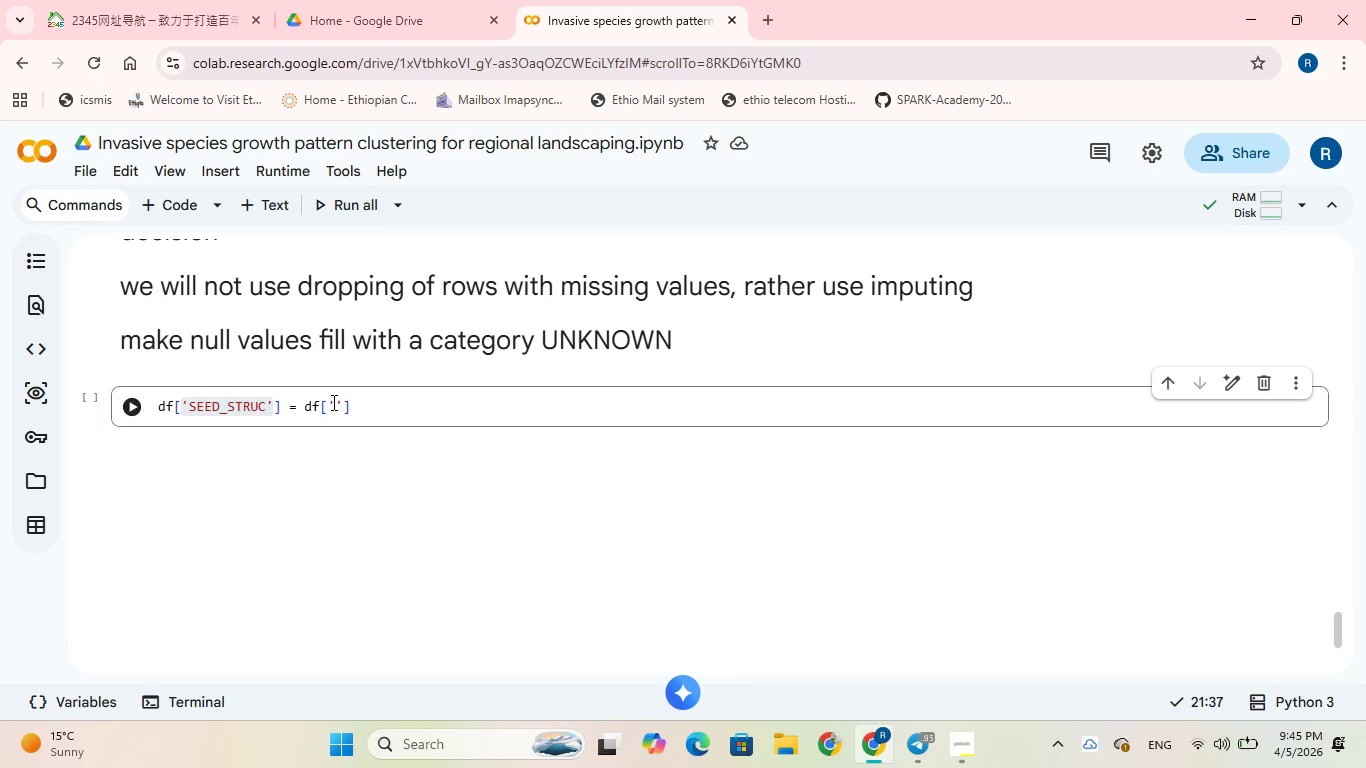 
left_click([332, 402])
 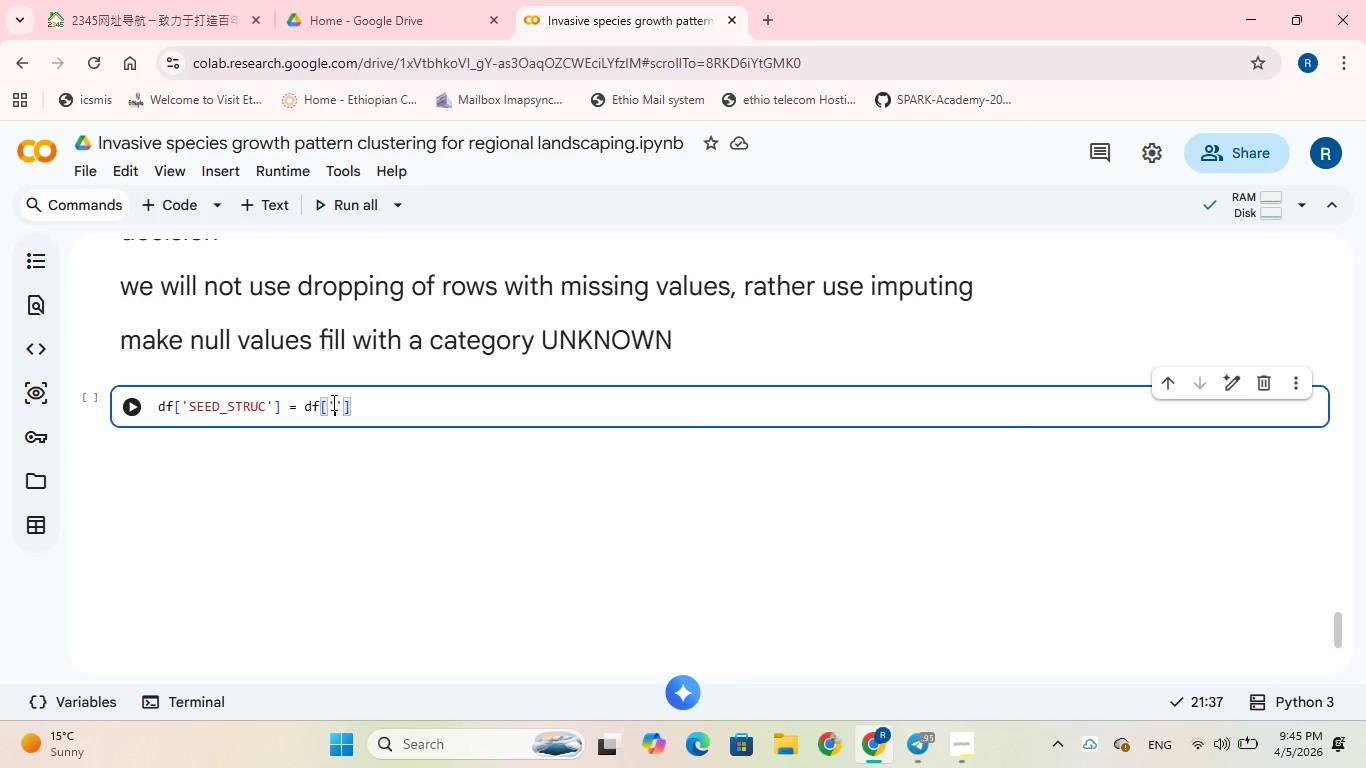 
key(Control+V)
 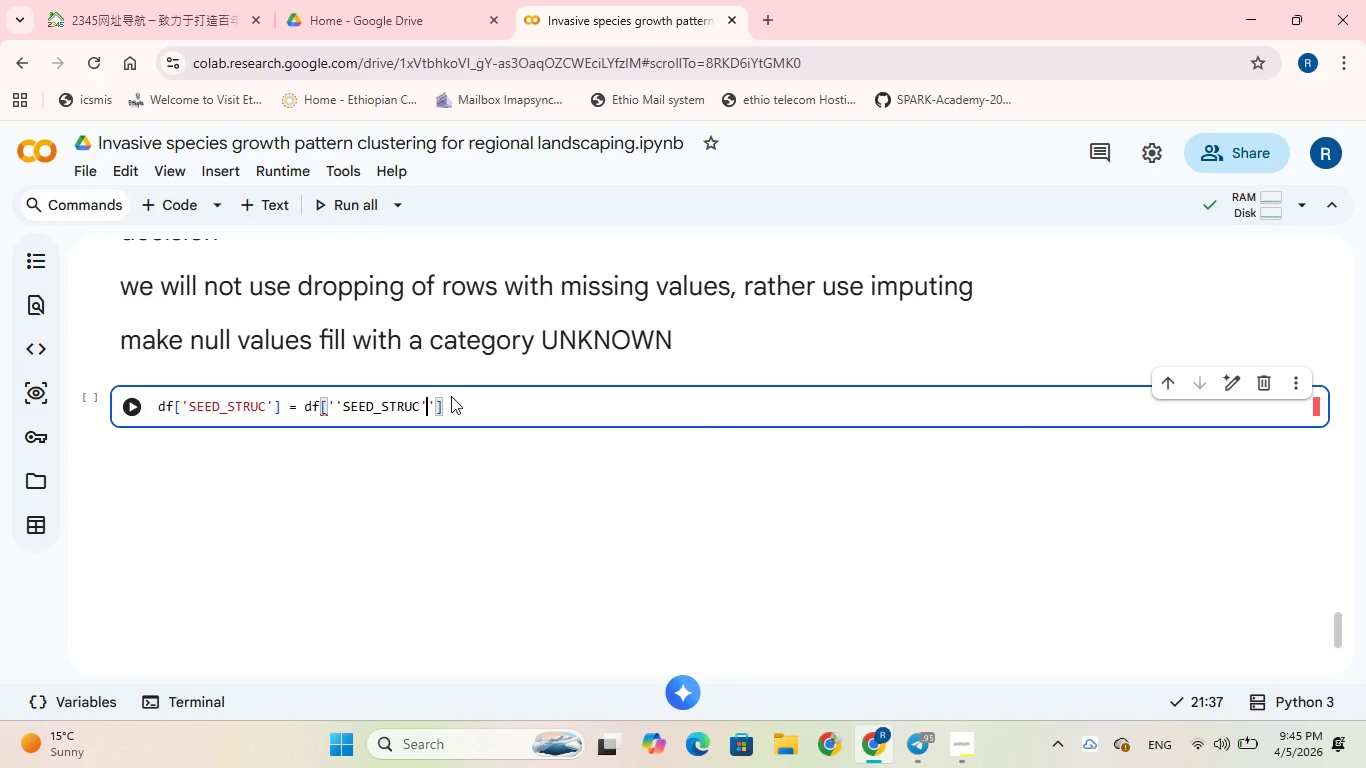 
key(Backspace)
 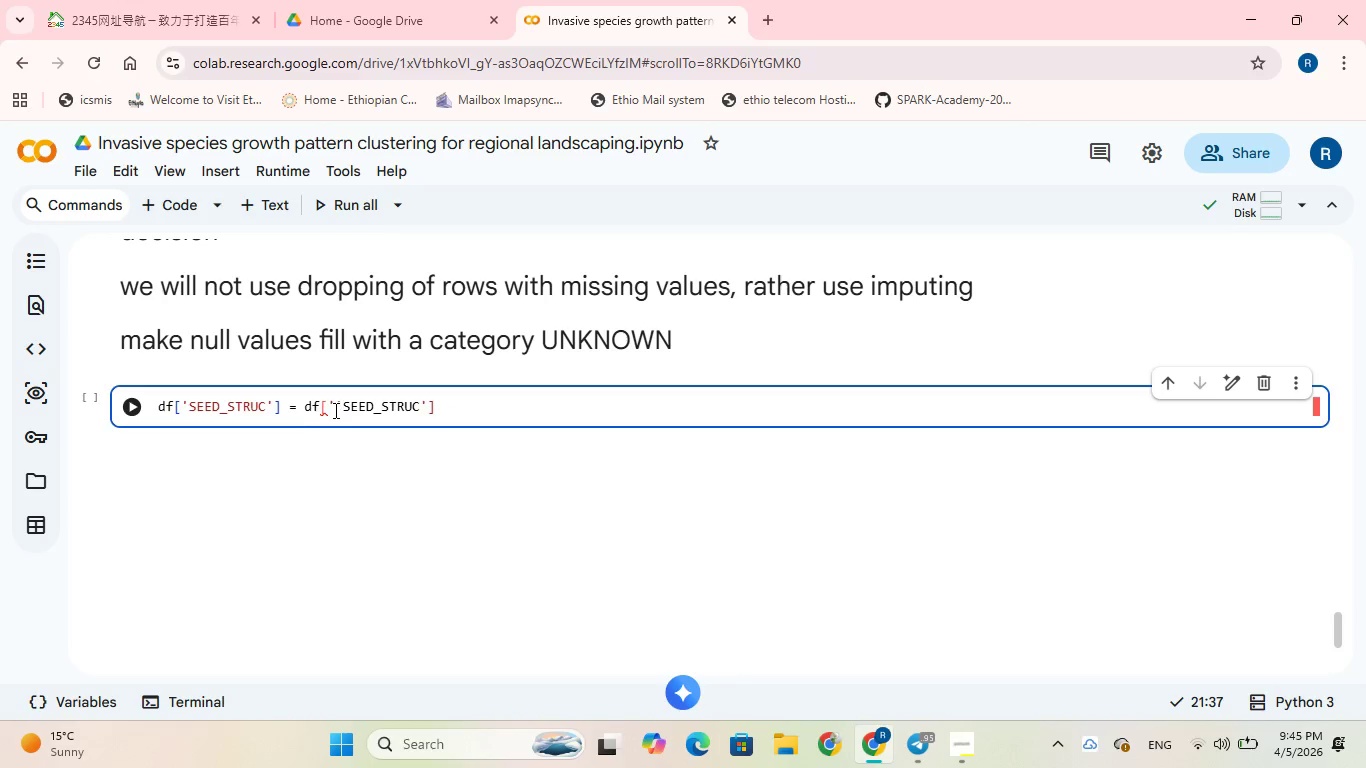 
left_click([340, 406])
 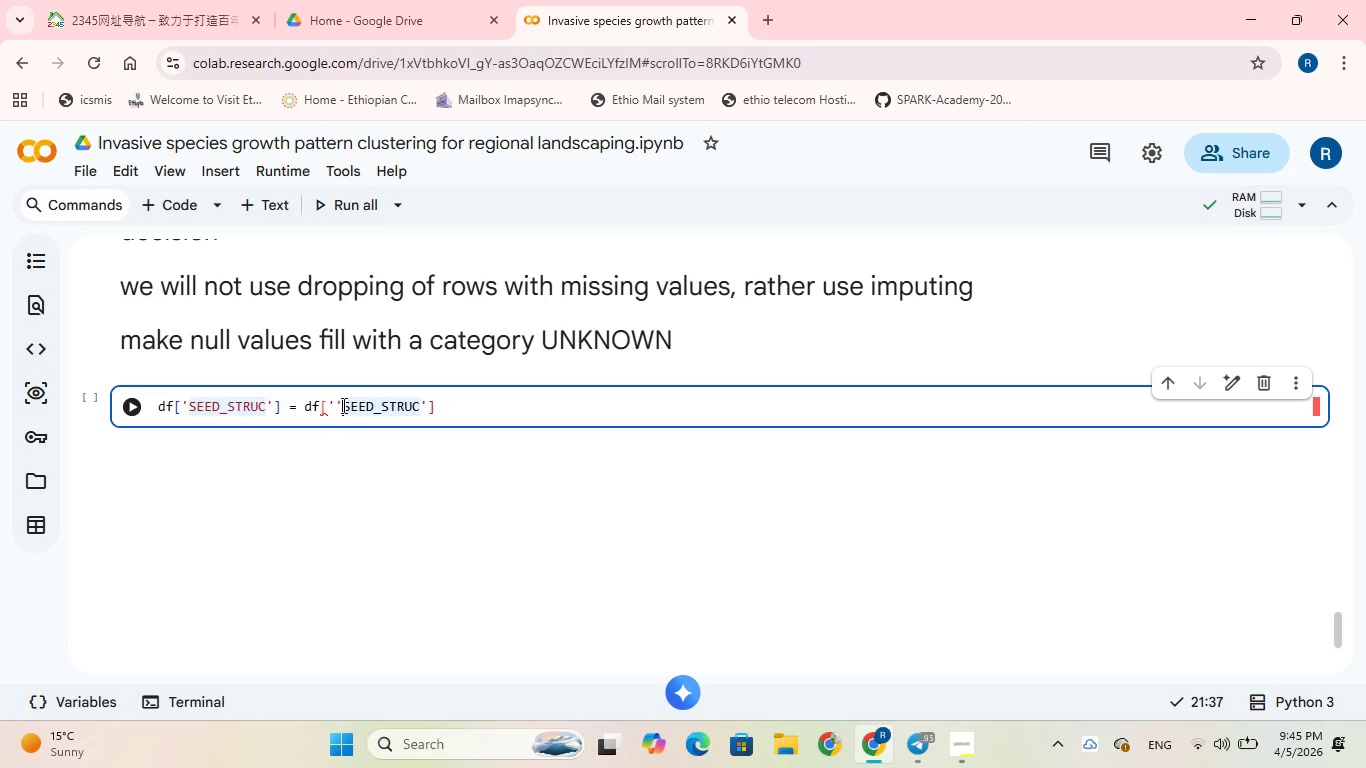 
key(Backspace)
 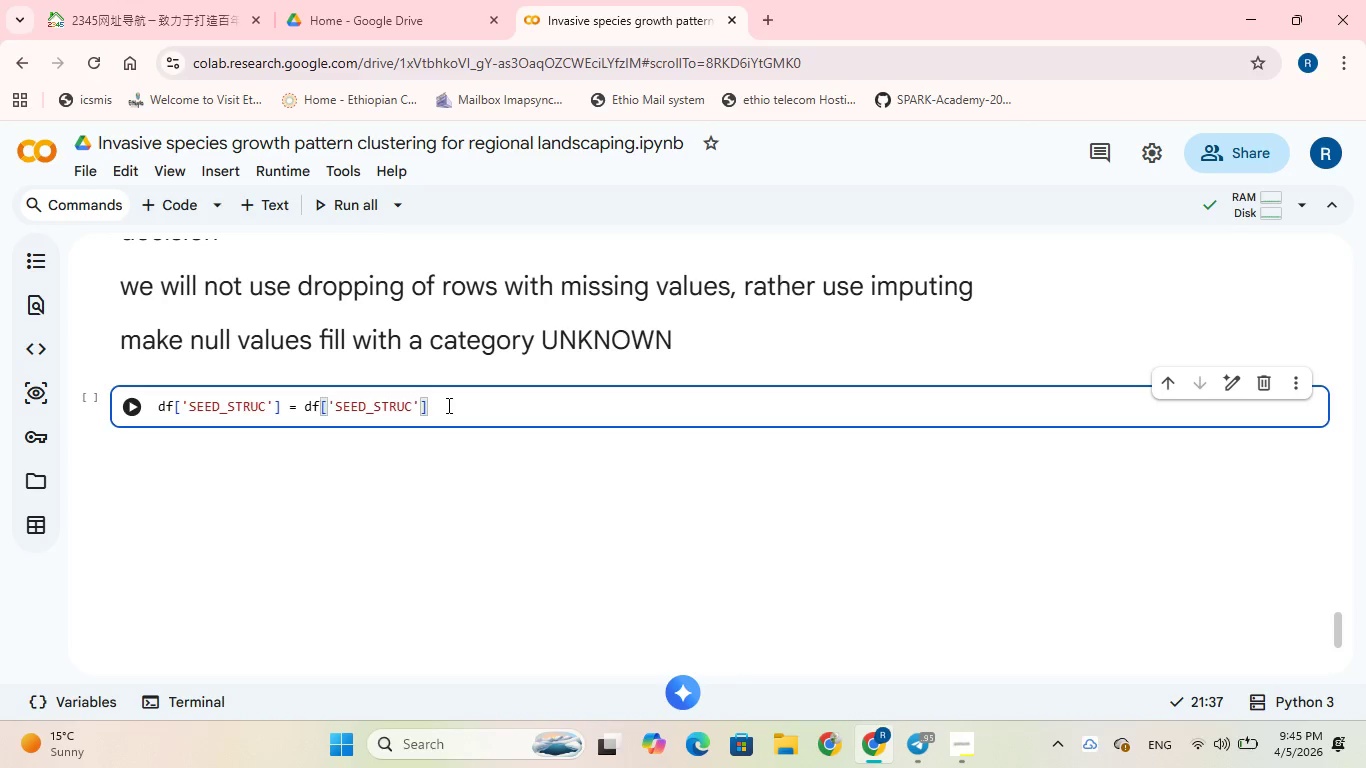 
wait(5.95)
 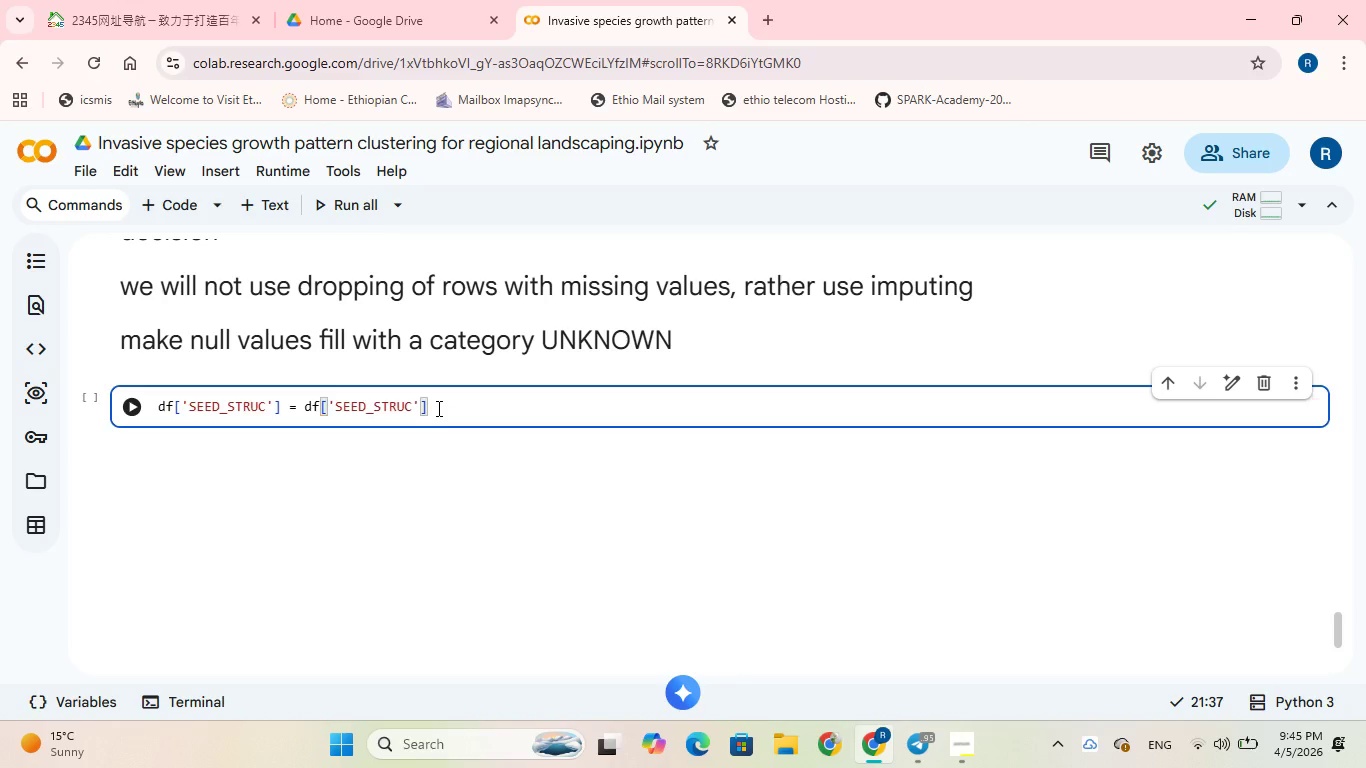 
left_click([445, 405])
 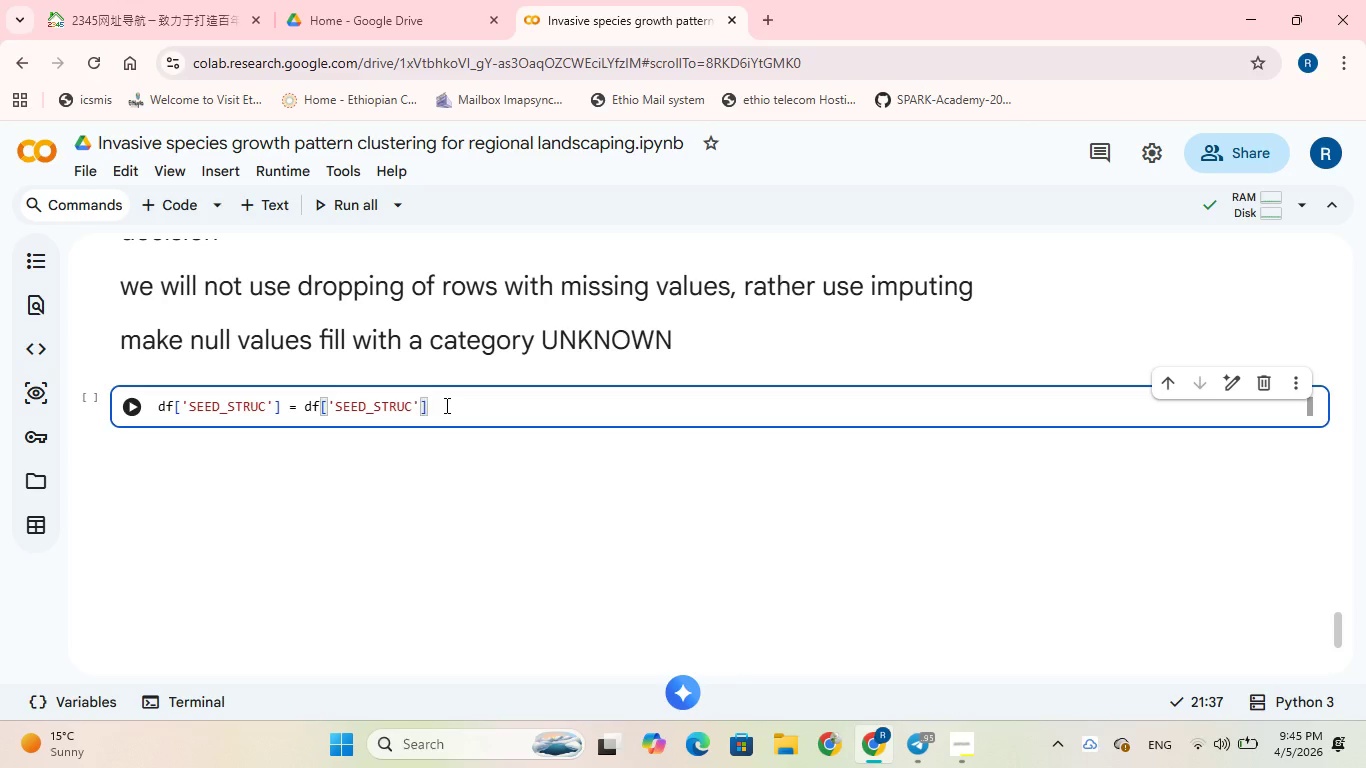 
type(.fillna("UNKNOWN)
 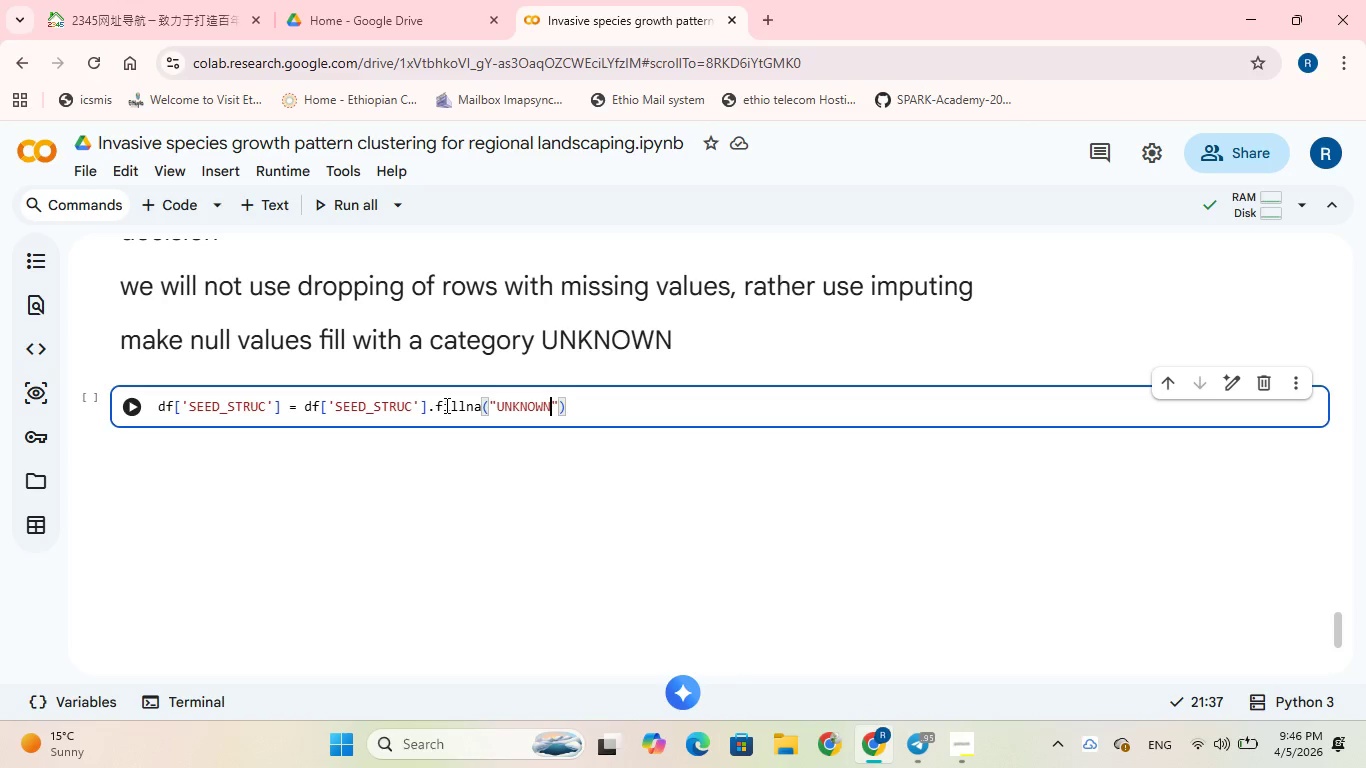 
wait(8.84)
 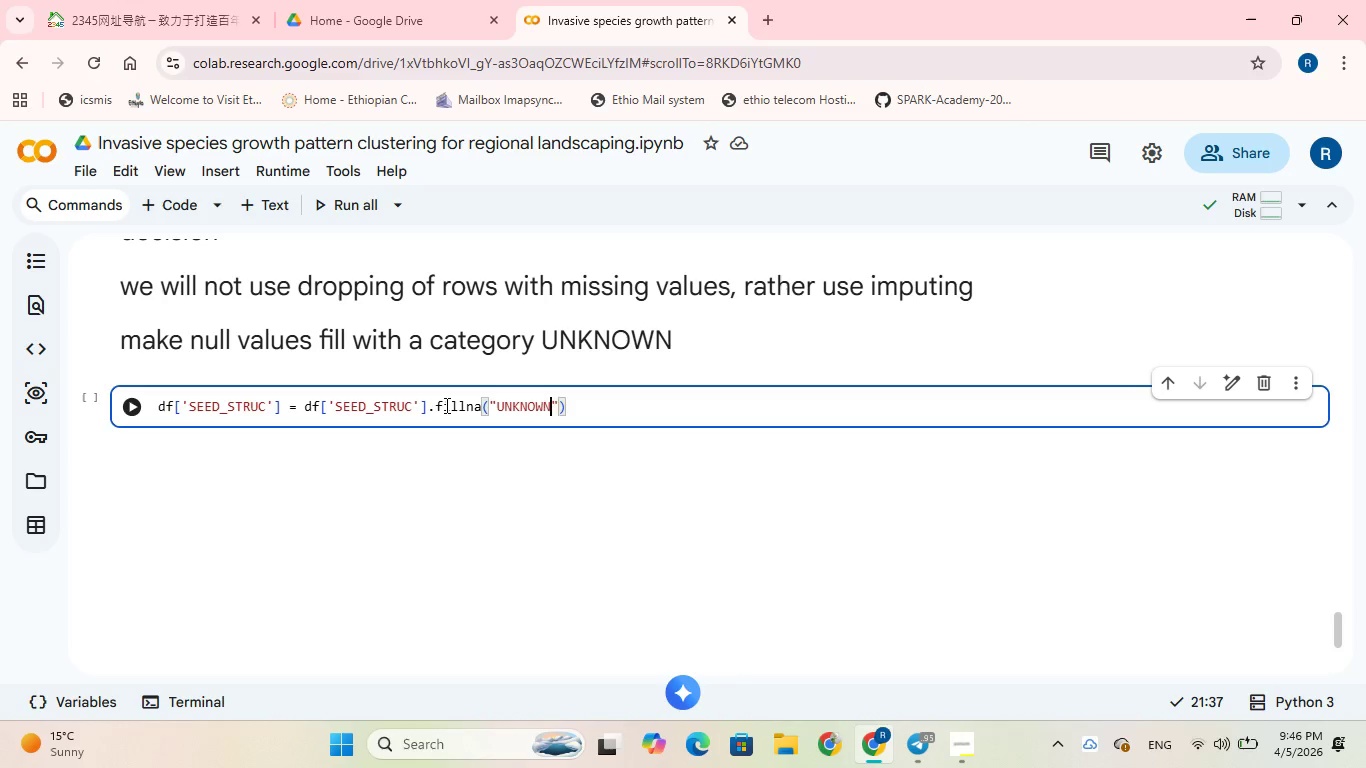 
left_click([963, 676])